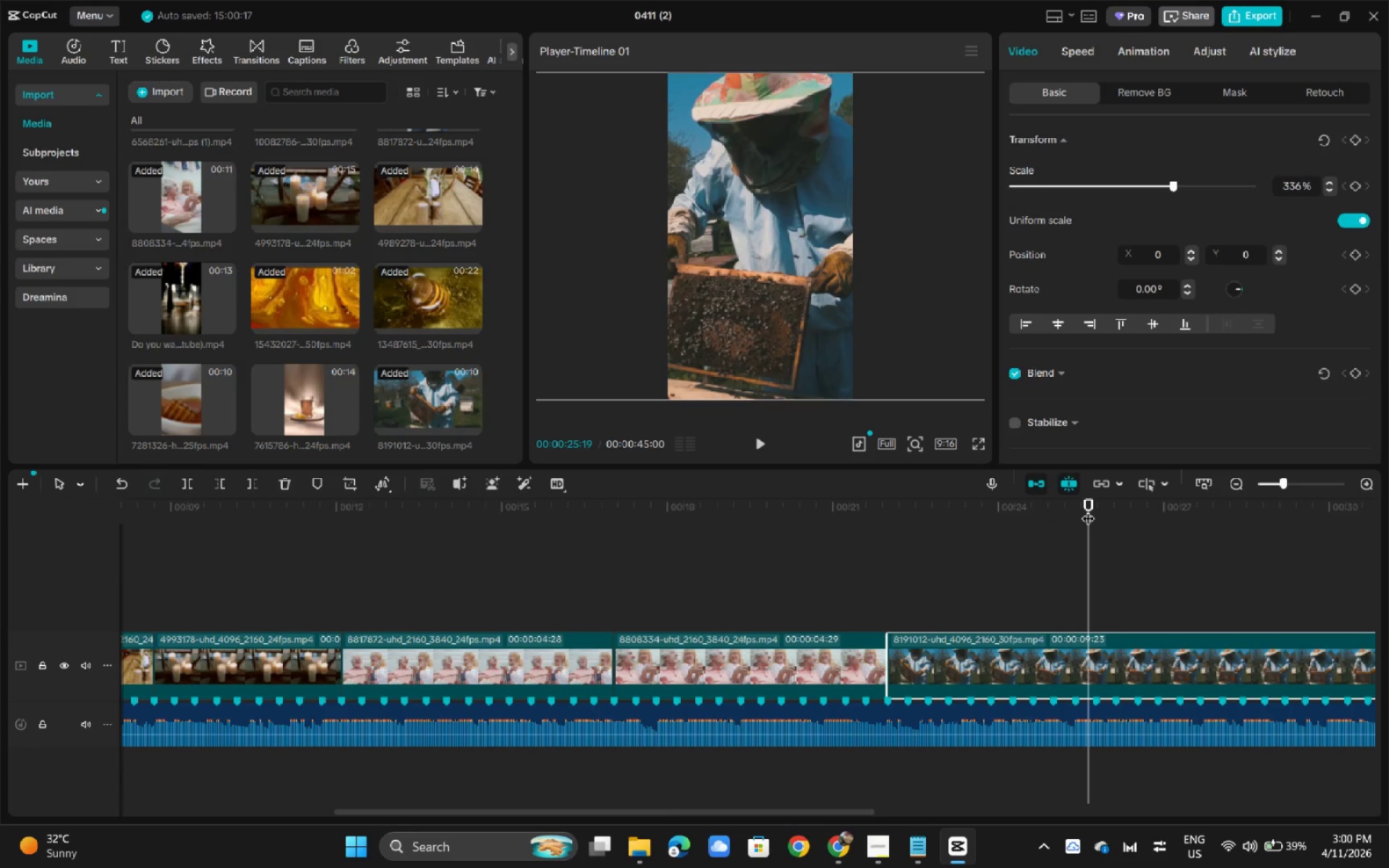 
key(Space)
 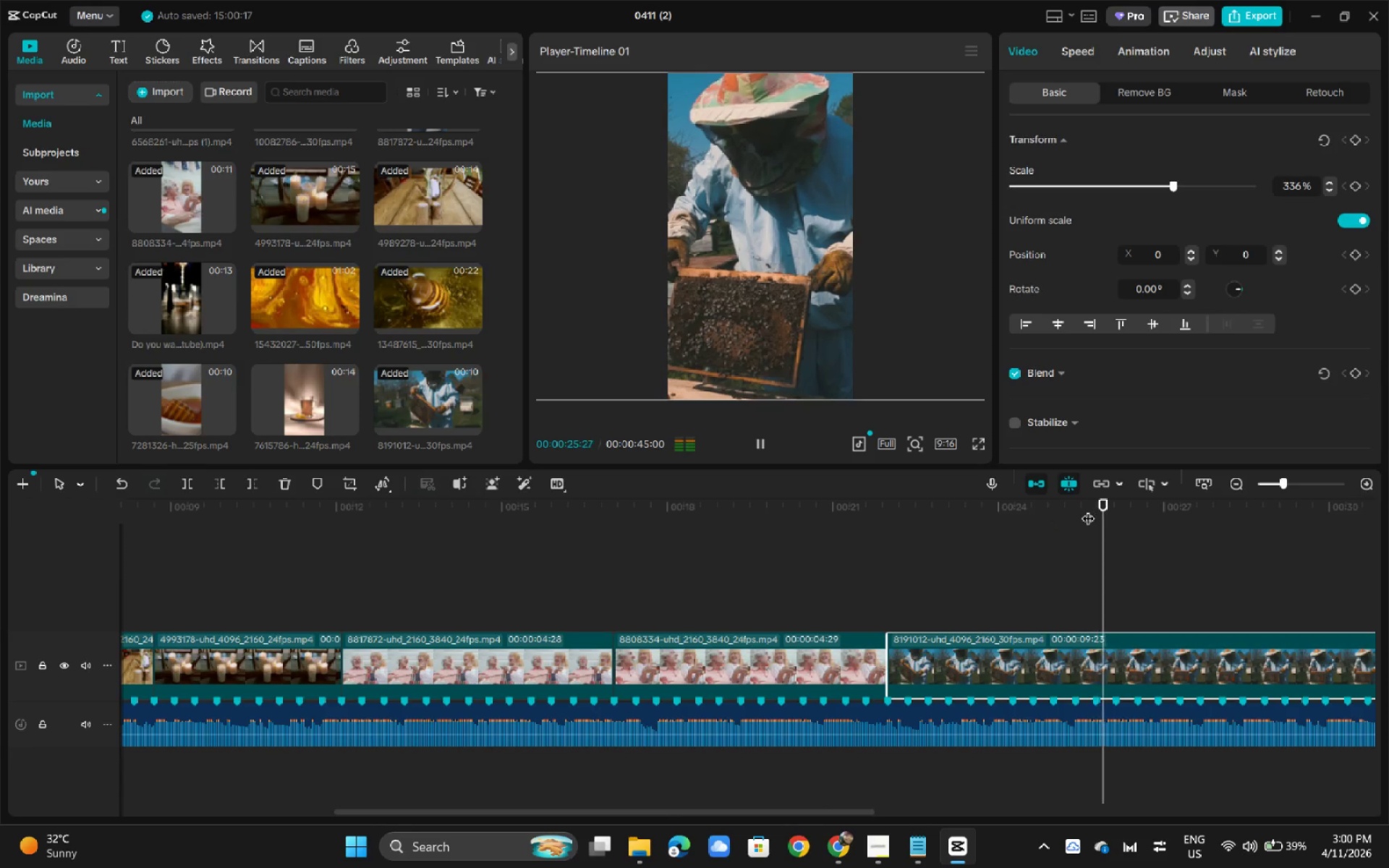 
key(Space)
 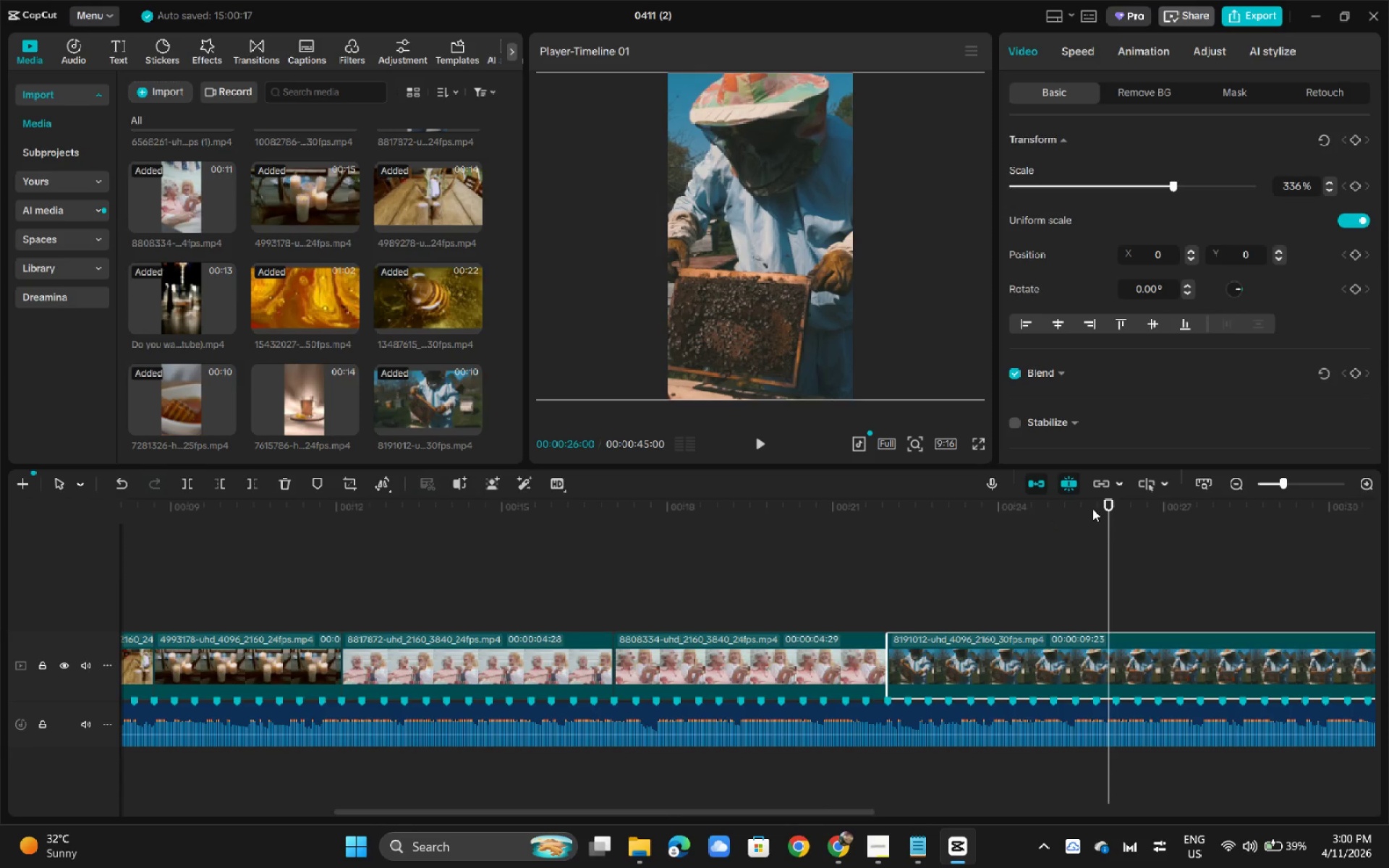 
left_click_drag(start_coordinate=[1100, 510], to_coordinate=[1116, 545])
 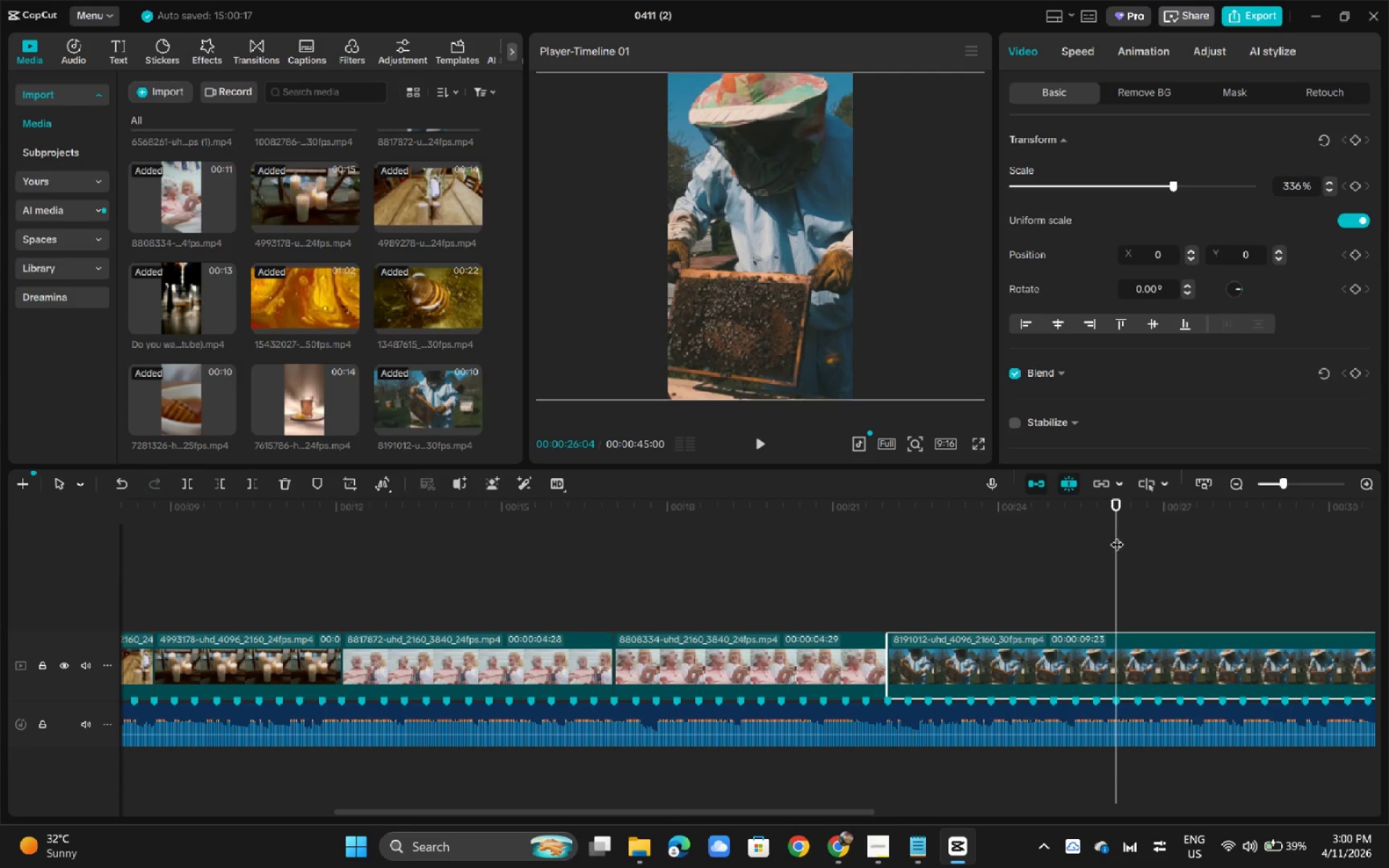 
key(Control+B)
 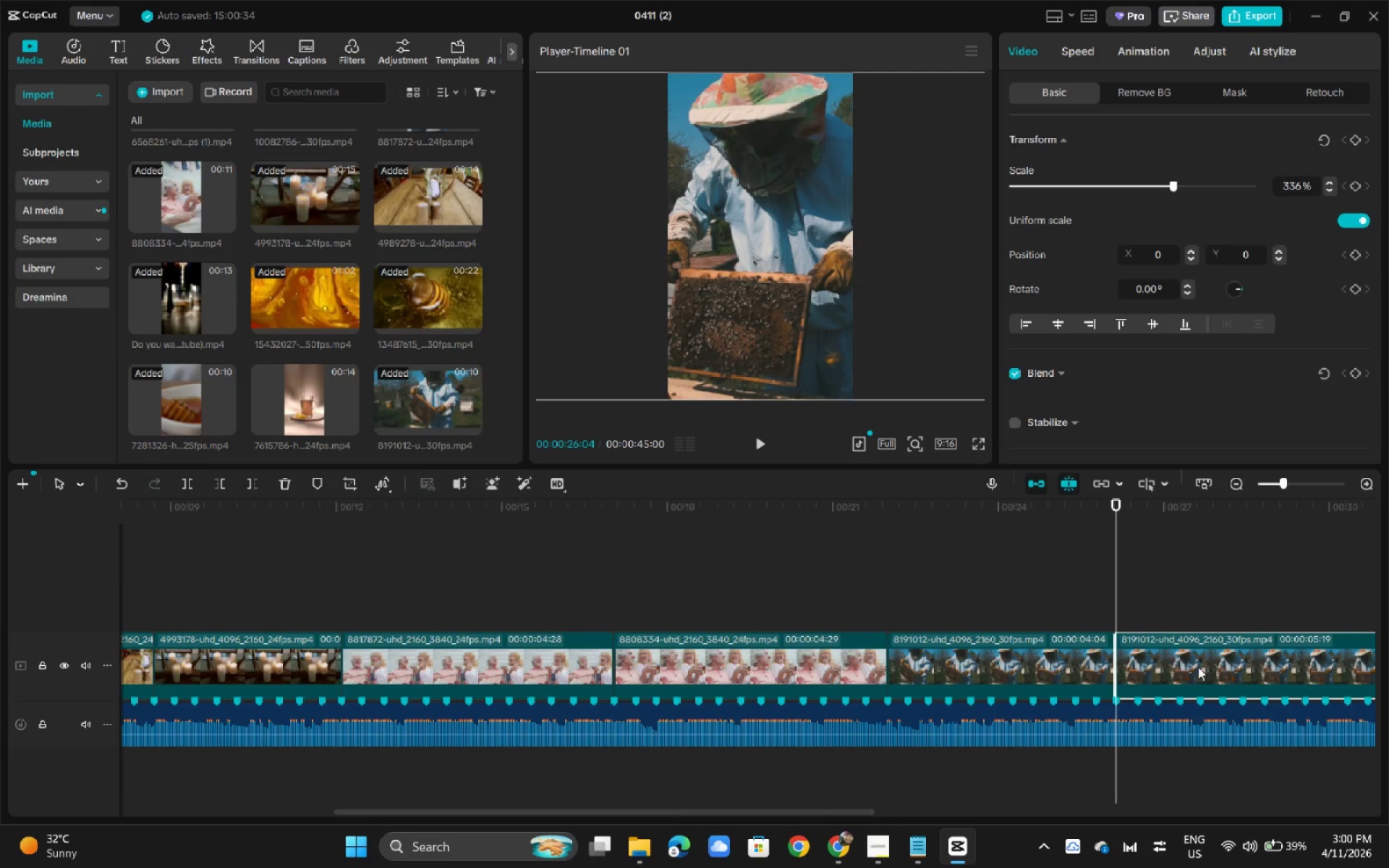 
left_click([1197, 671])
 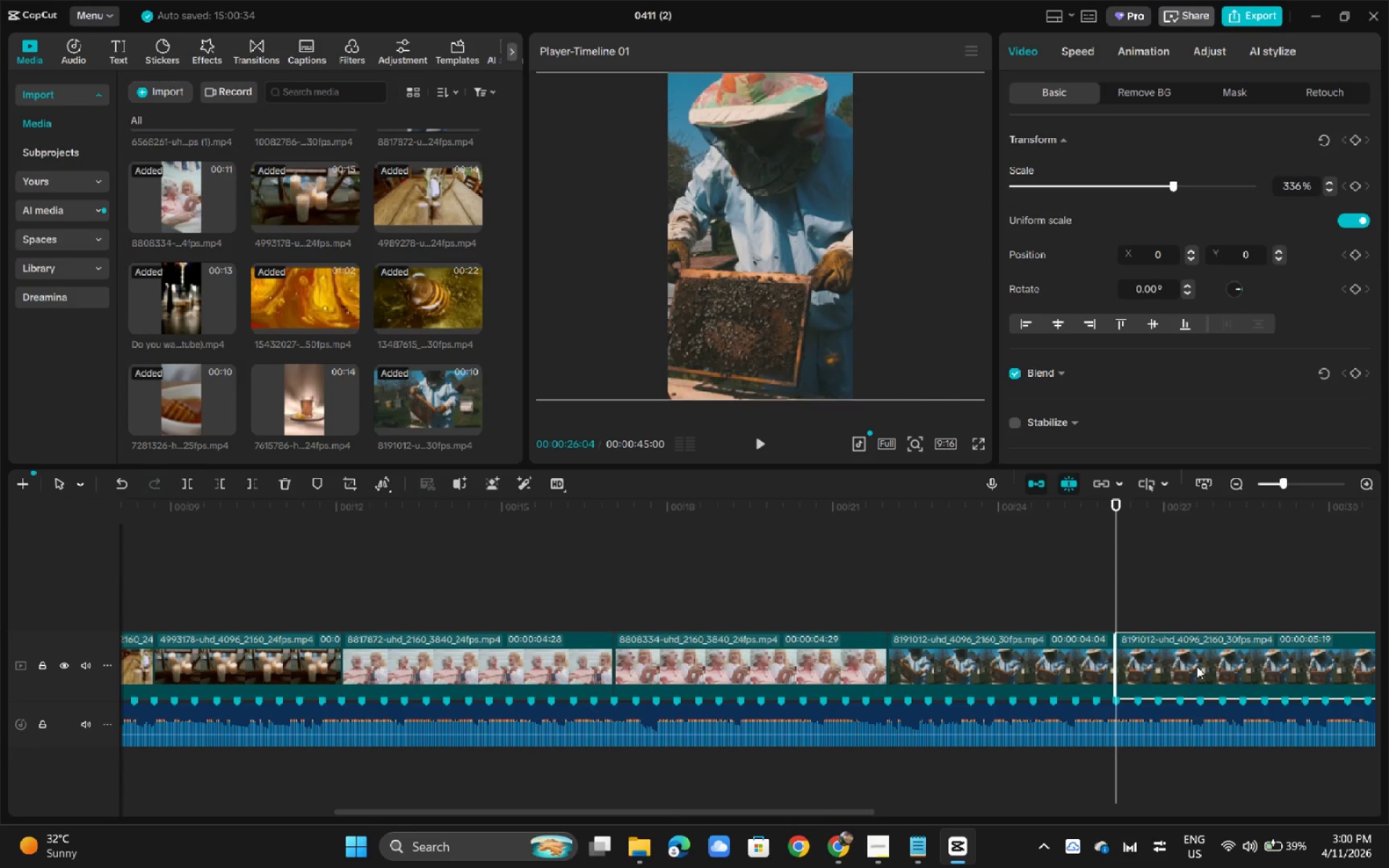 
key(Backspace)
 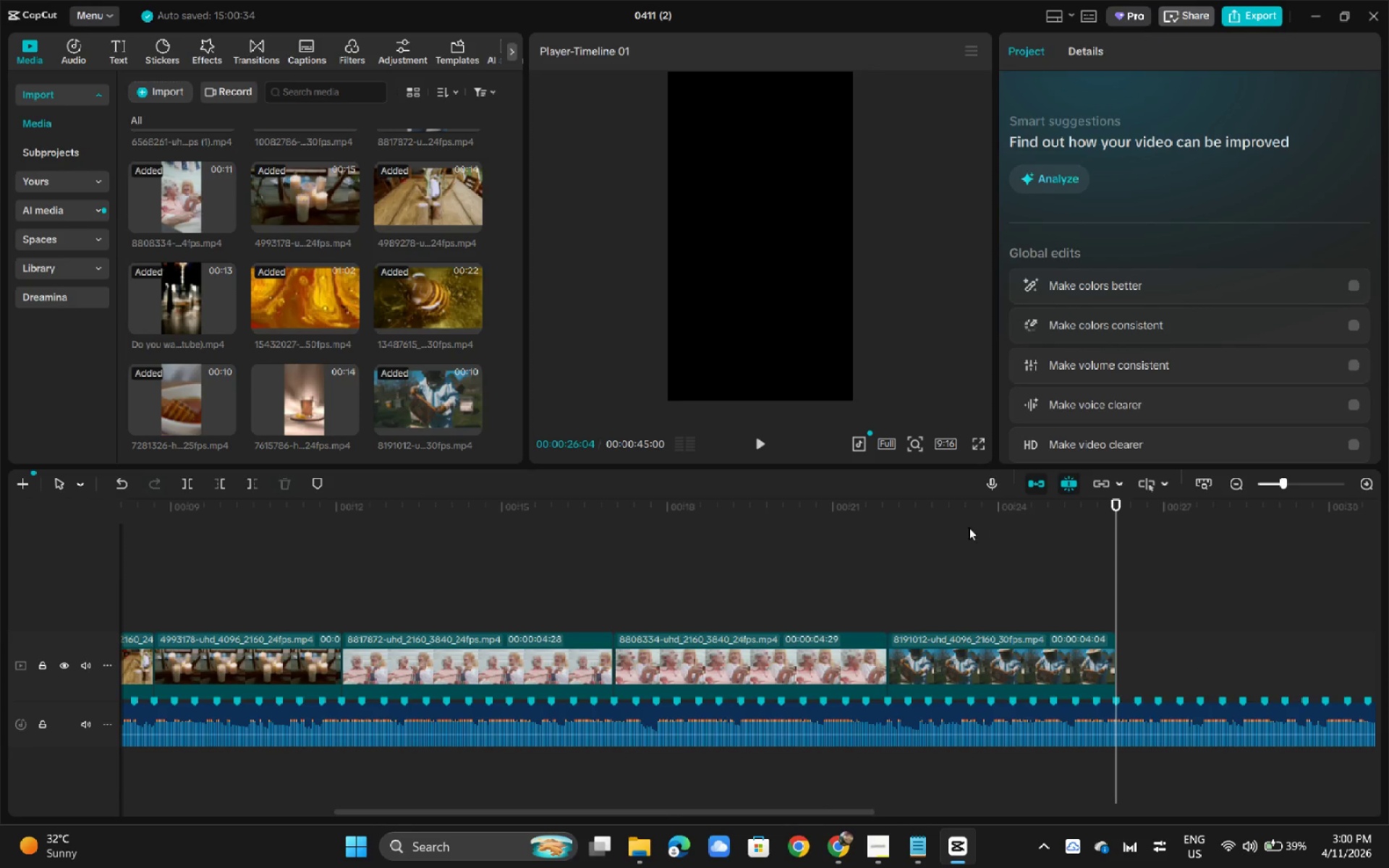 
left_click_drag(start_coordinate=[930, 527], to_coordinate=[880, 527])
 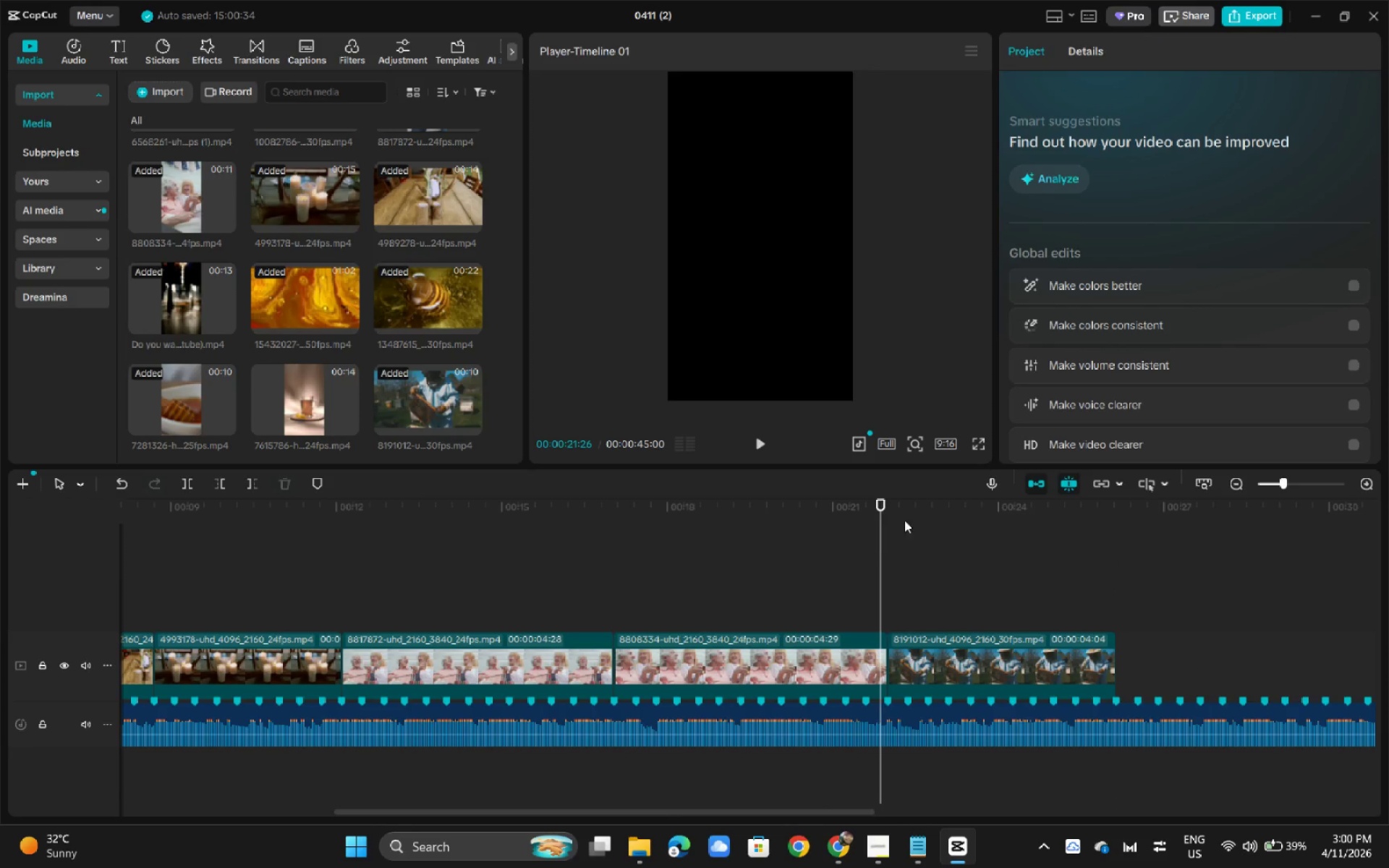 
double_click([904, 520])
 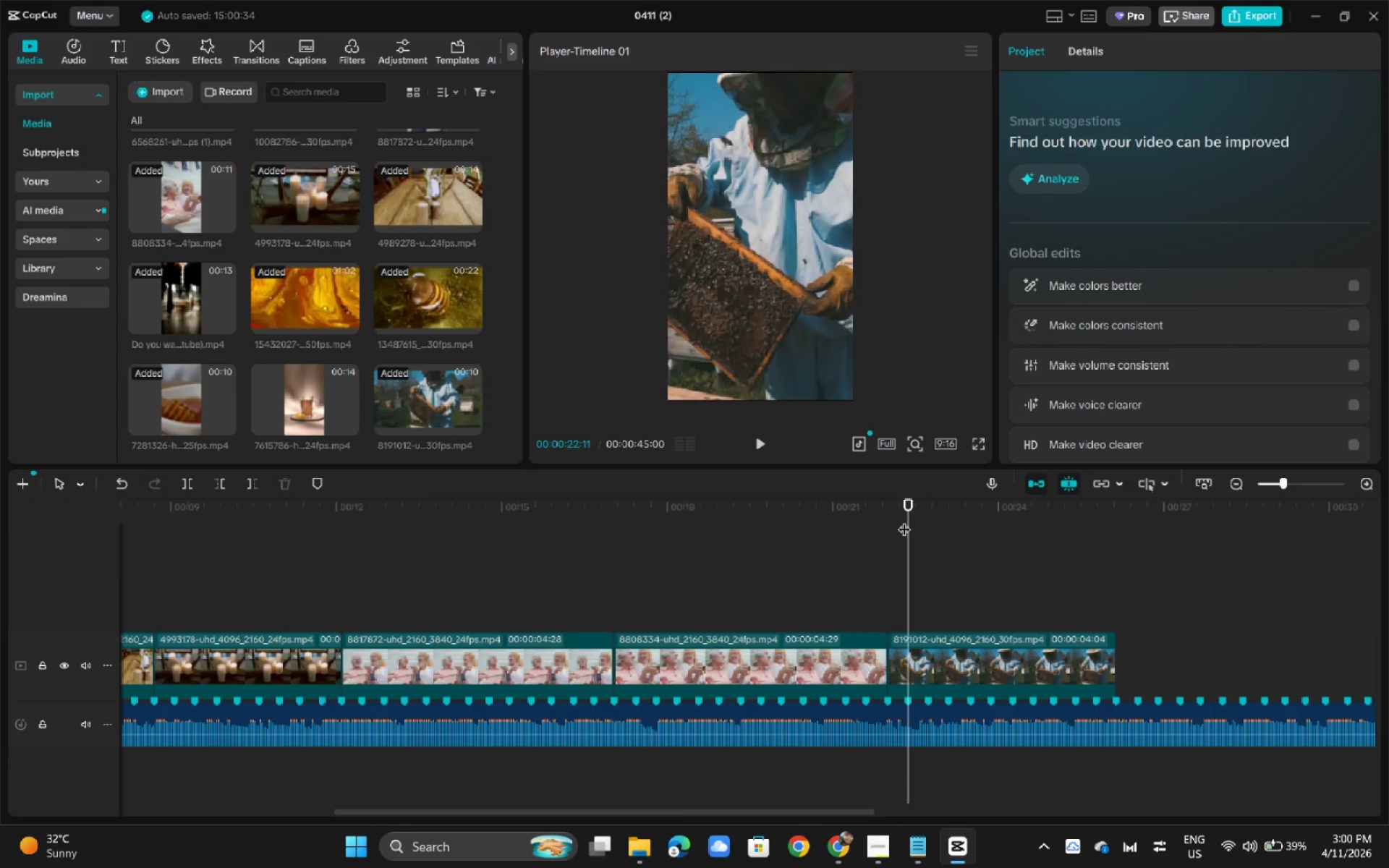 
key(Space)
 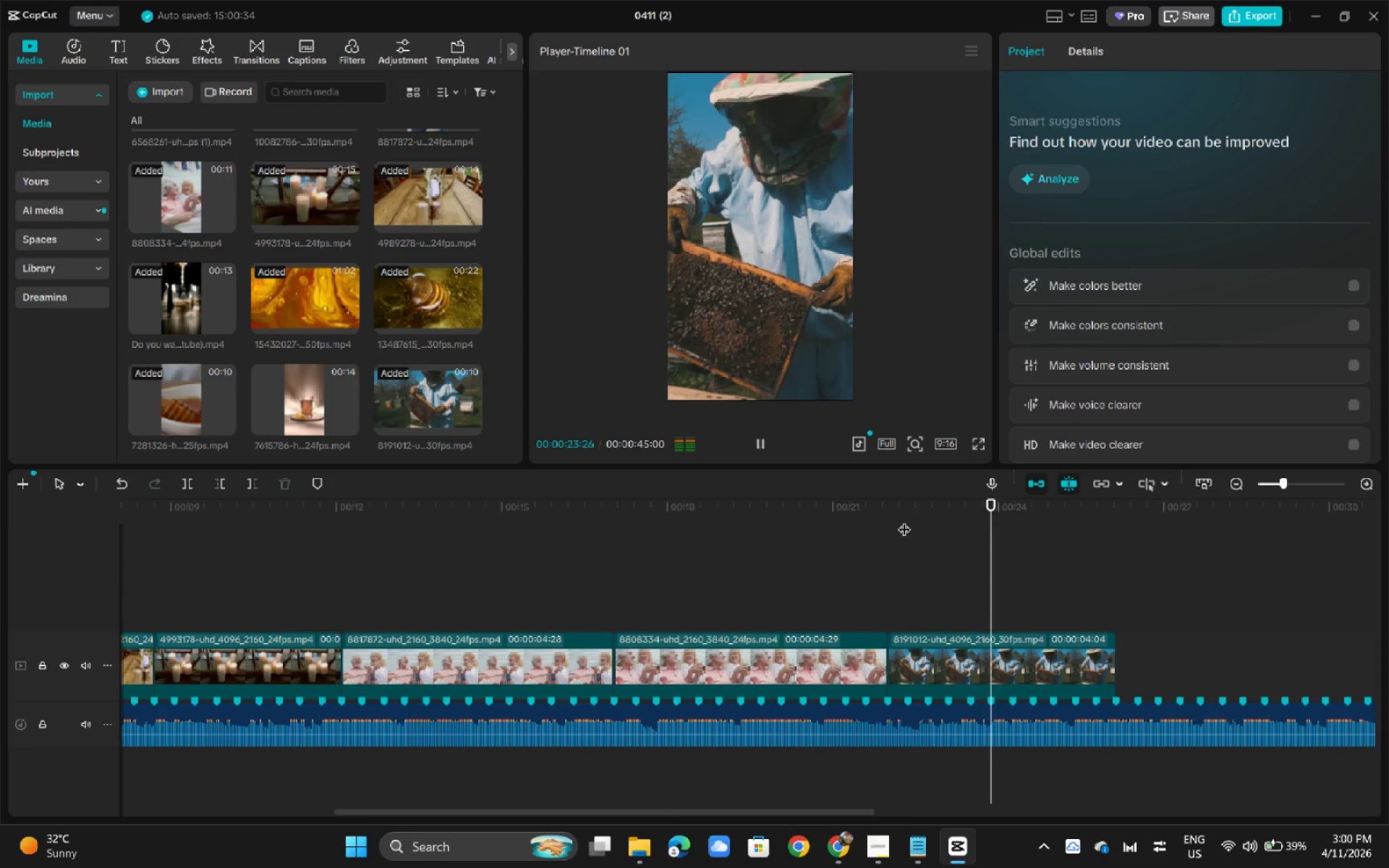 
key(Space)
 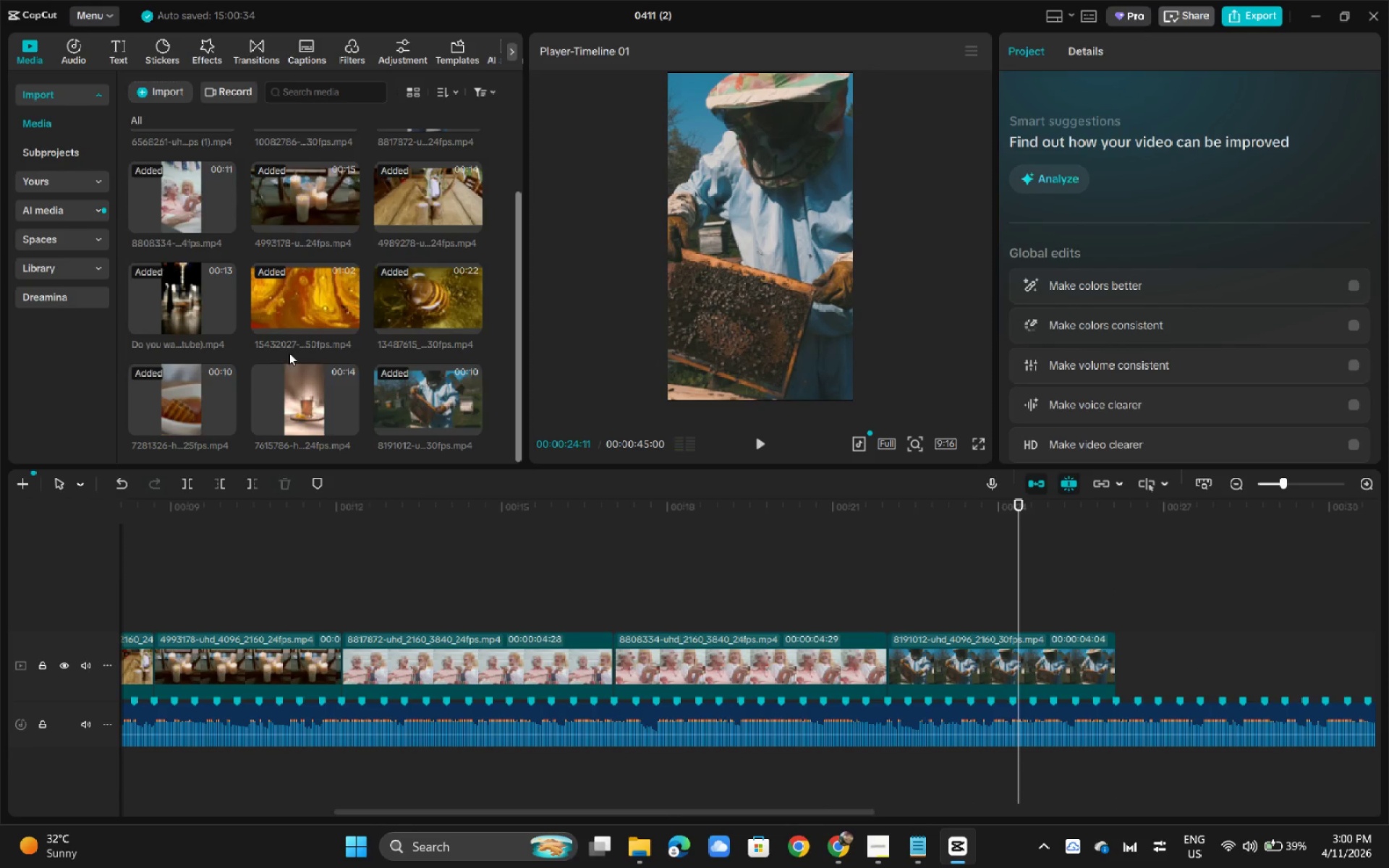 
scroll: coordinate [293, 351], scroll_direction: up, amount: 2.0
 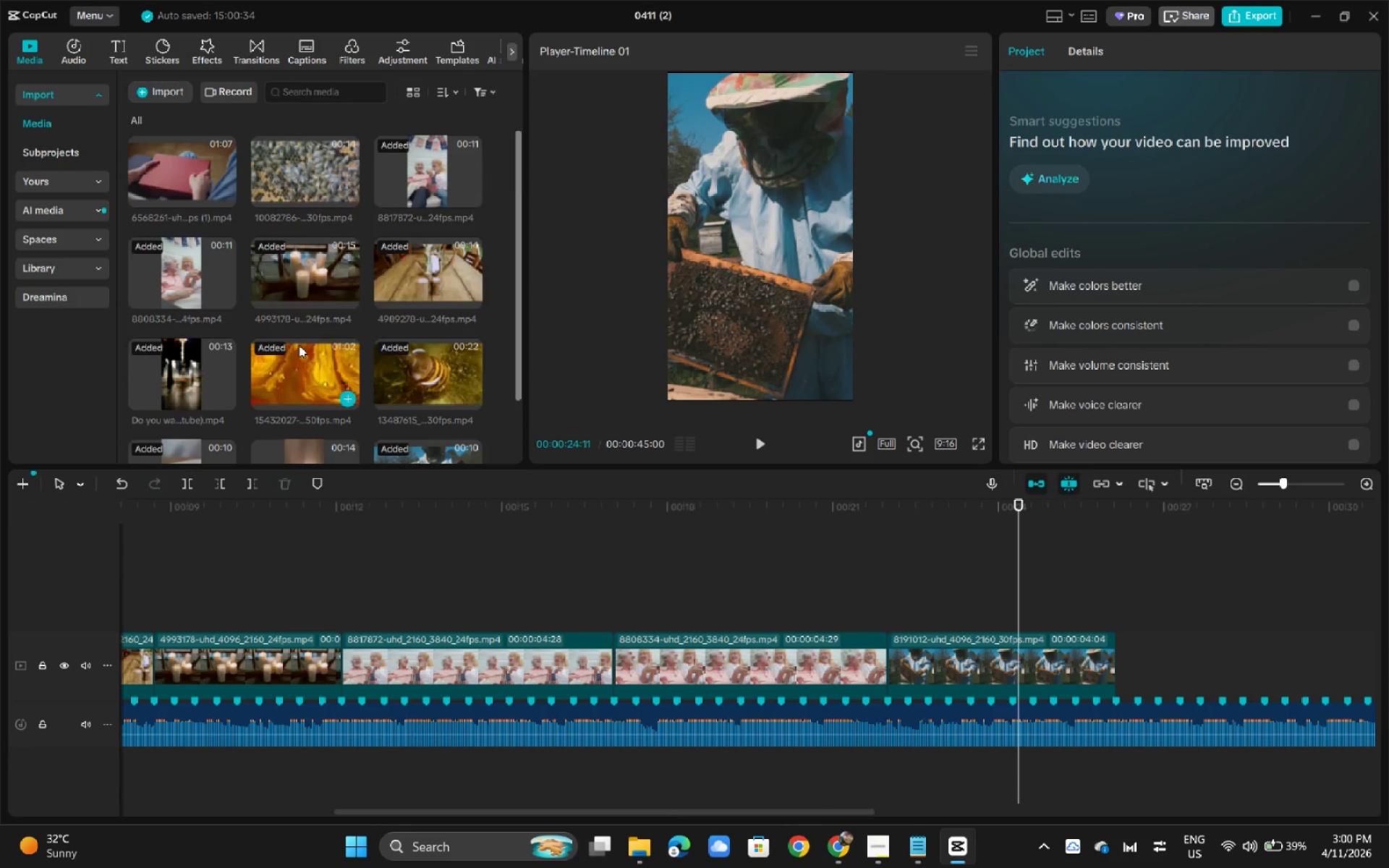 
scroll: coordinate [299, 345], scroll_direction: down, amount: 2.0
 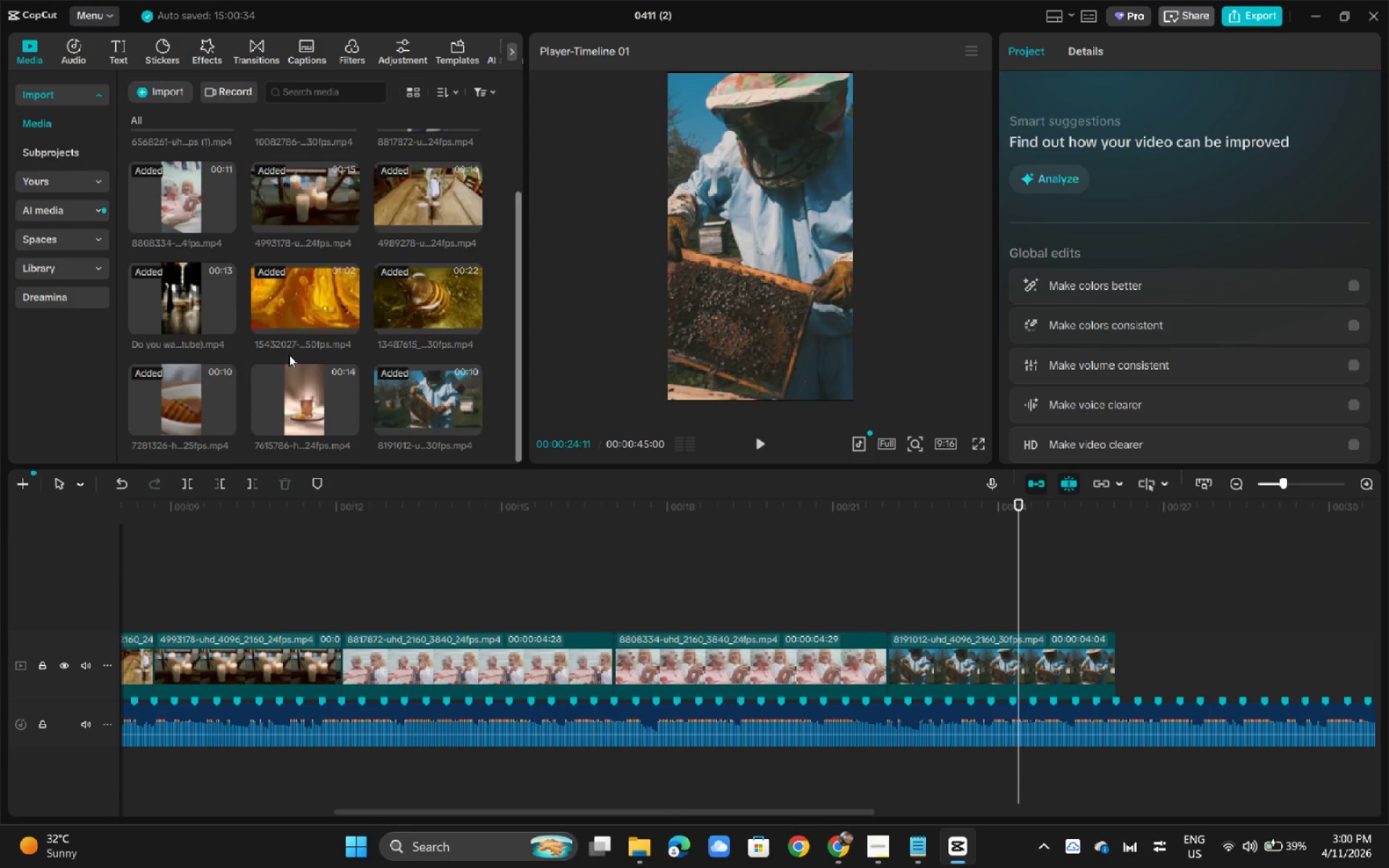 
scroll: coordinate [289, 354], scroll_direction: up, amount: 3.0
 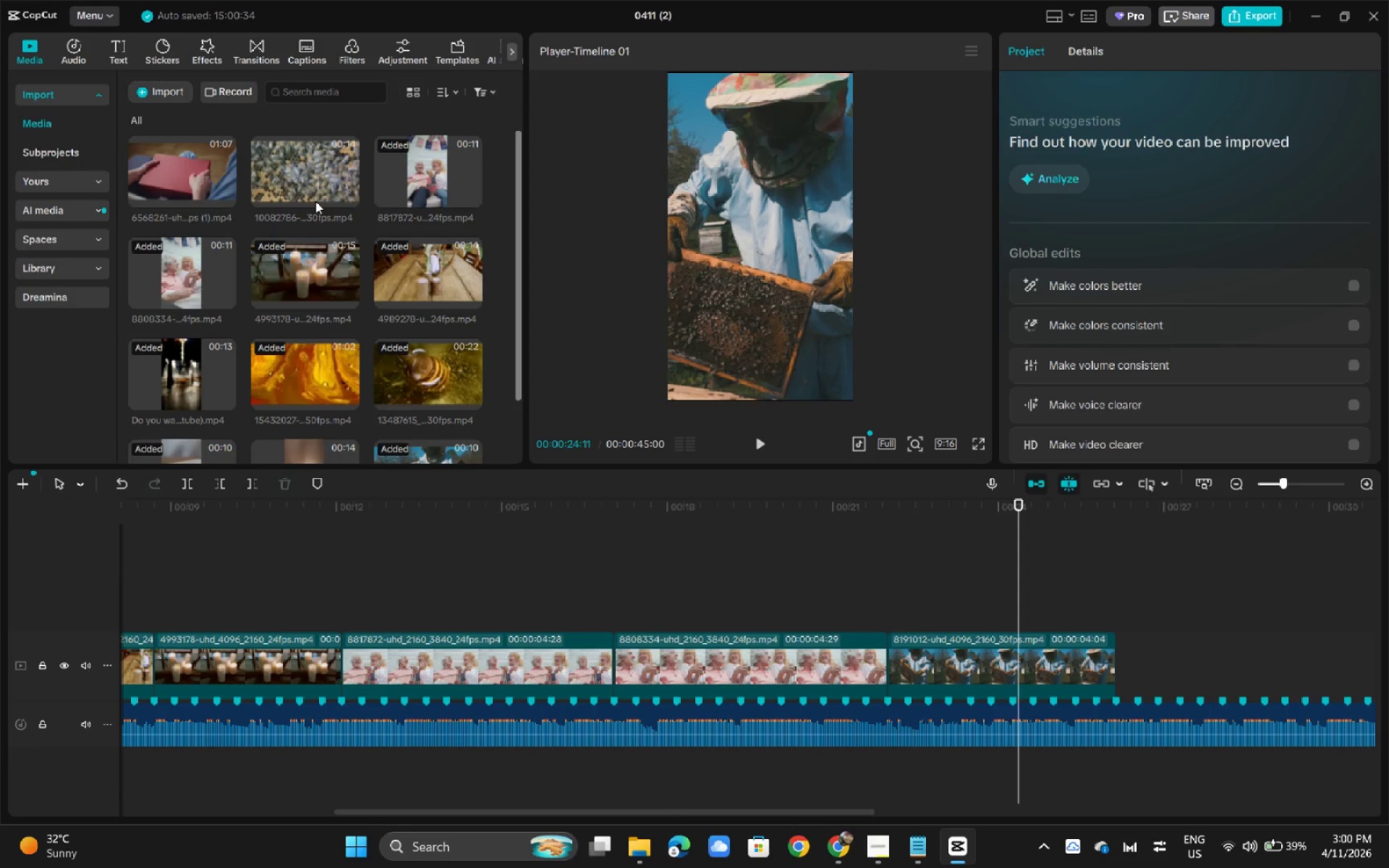 
left_click_drag(start_coordinate=[305, 166], to_coordinate=[1123, 644])
 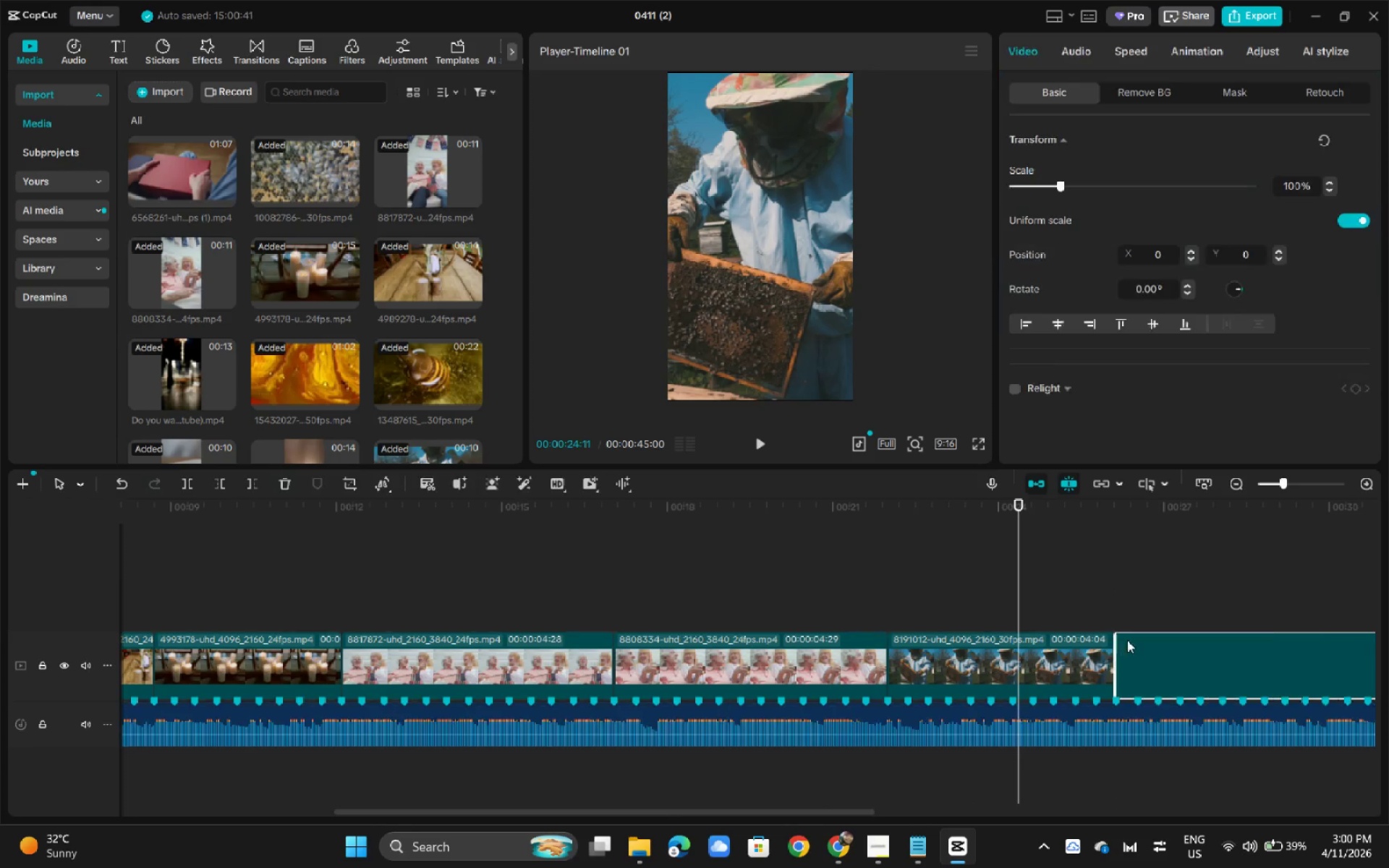 
key(Space)
 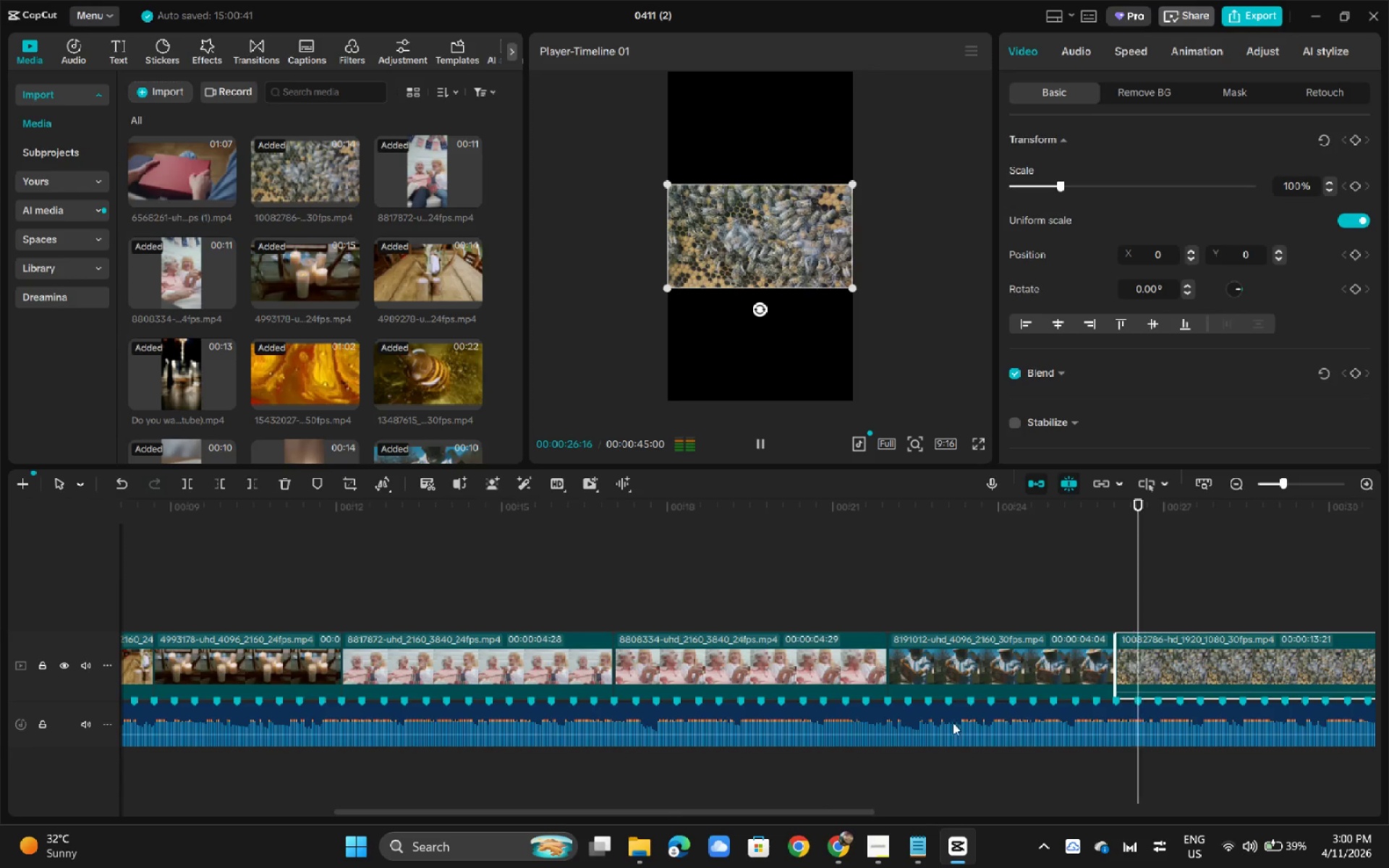 
left_click_drag(start_coordinate=[854, 293], to_coordinate=[1180, 453])
 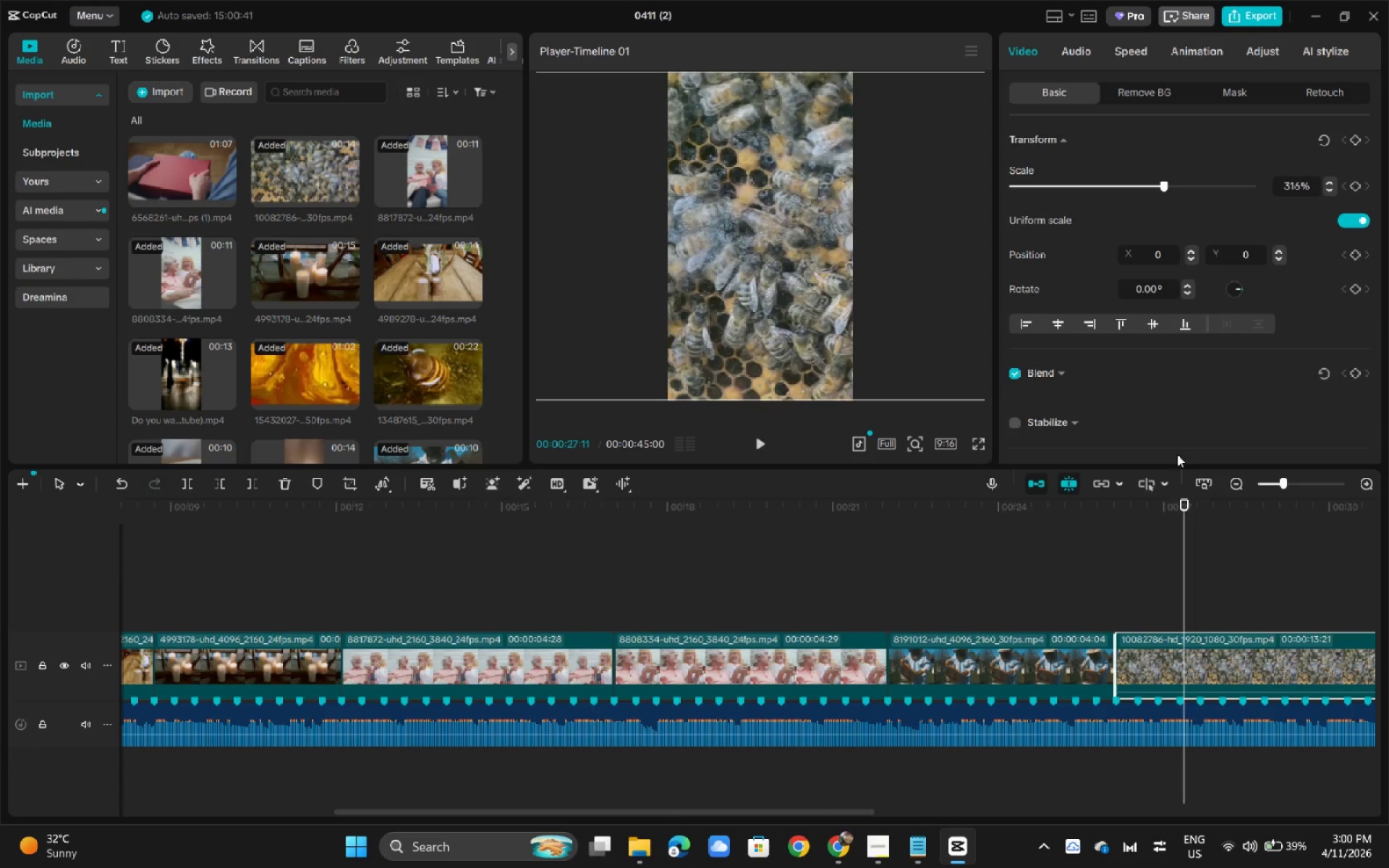 
key(Space)
 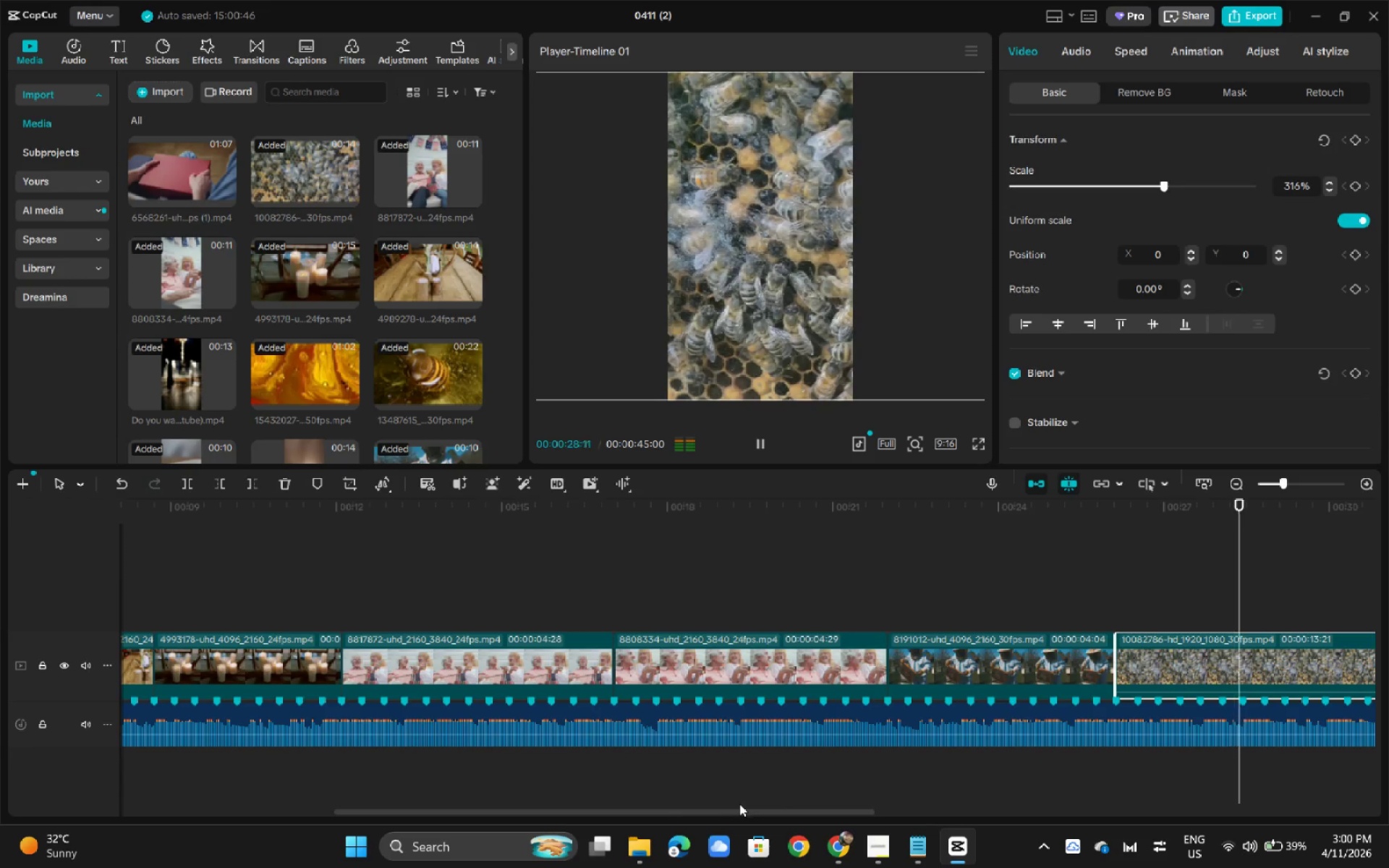 
left_click_drag(start_coordinate=[742, 809], to_coordinate=[886, 811])
 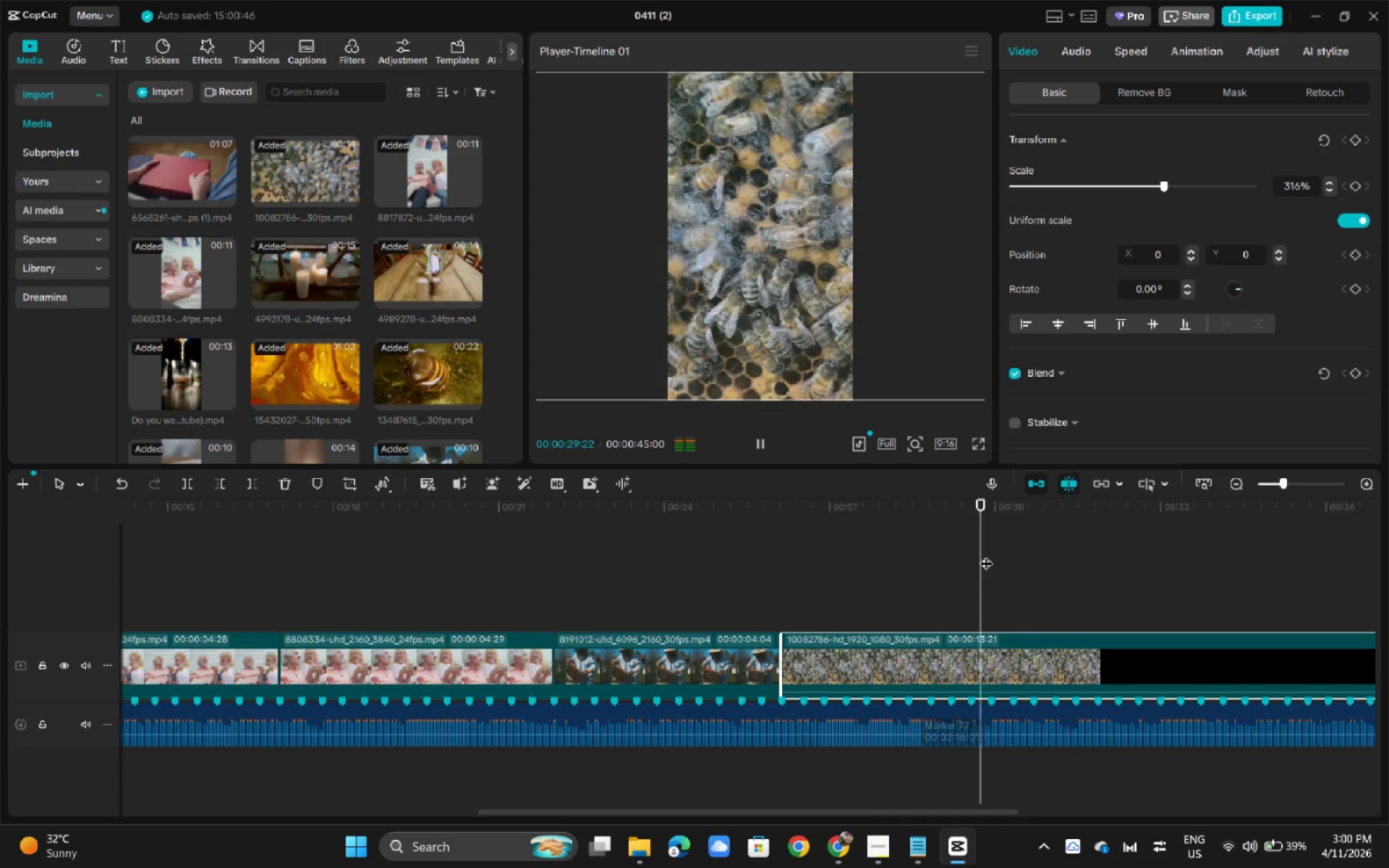 
key(Space)
 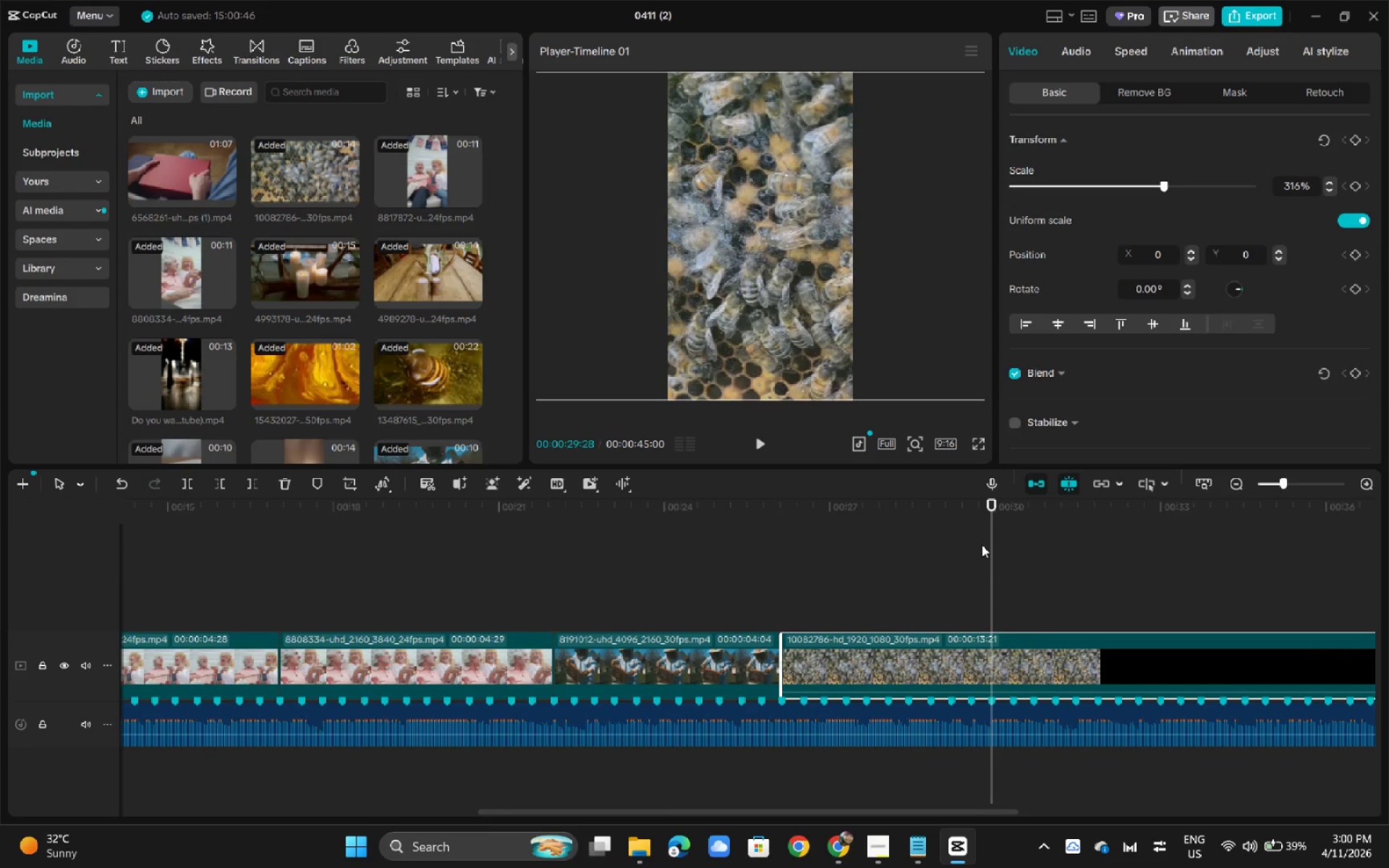 
key(Space)
 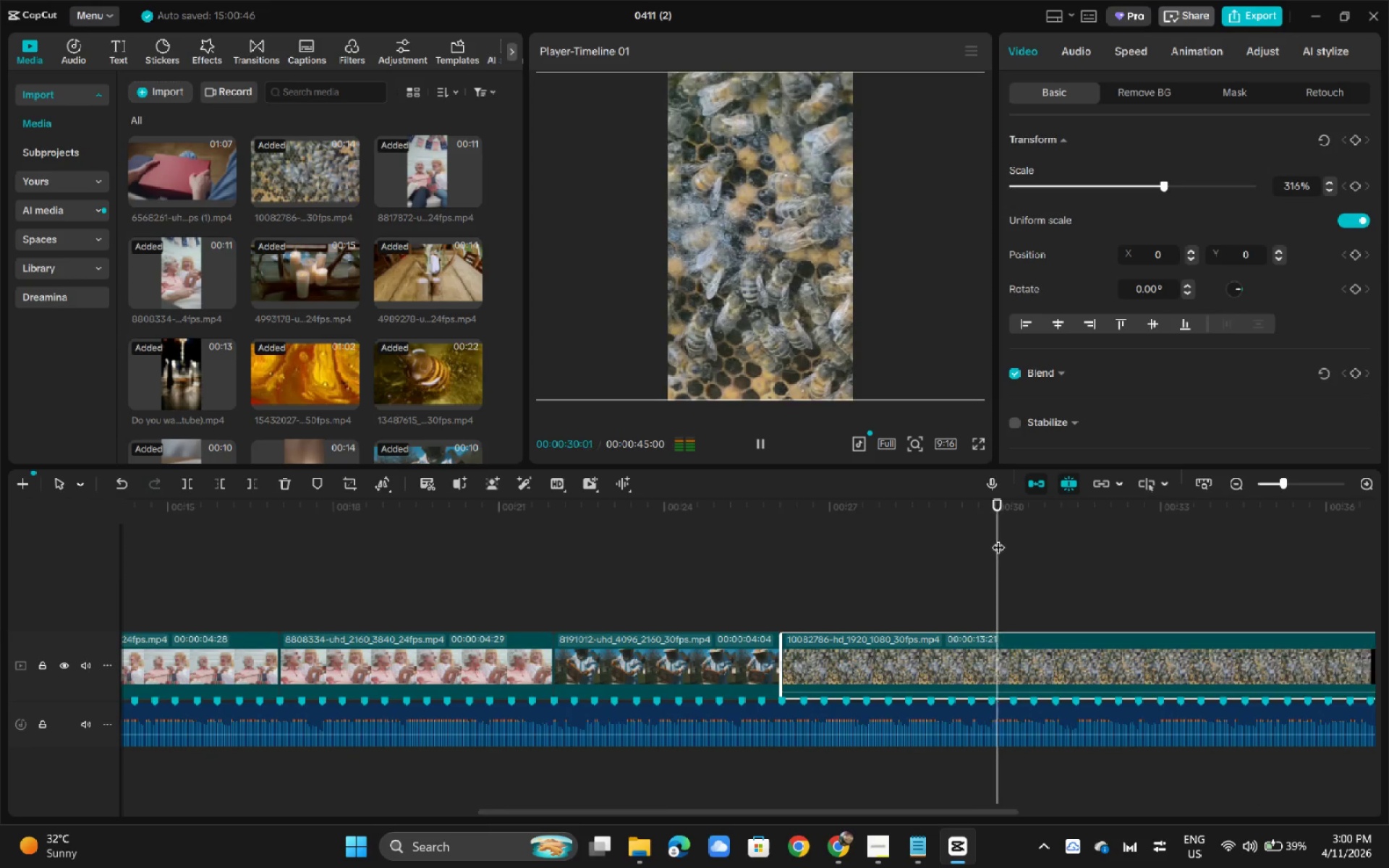 
key(Space)
 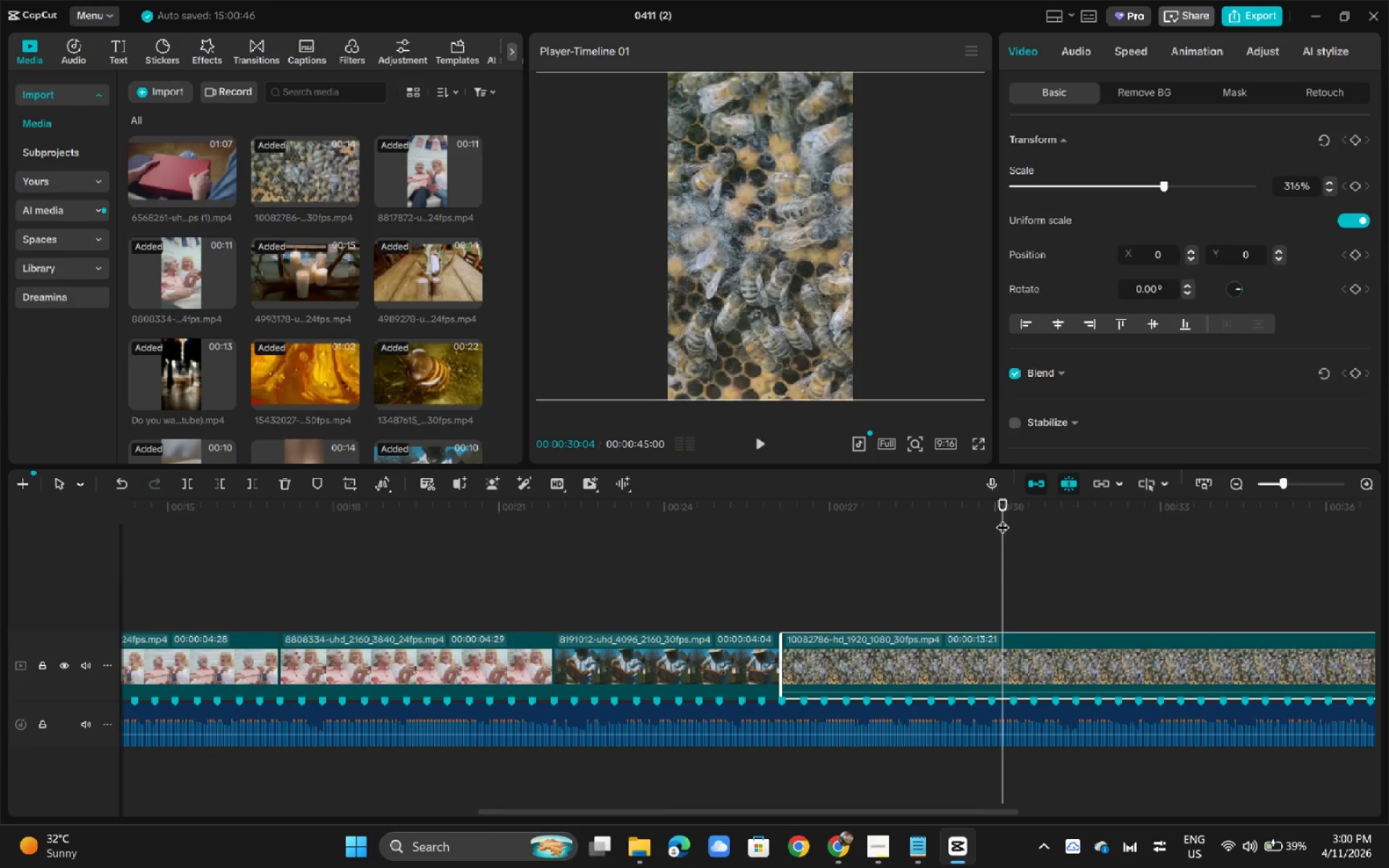 
left_click_drag(start_coordinate=[1002, 518], to_coordinate=[991, 519])
 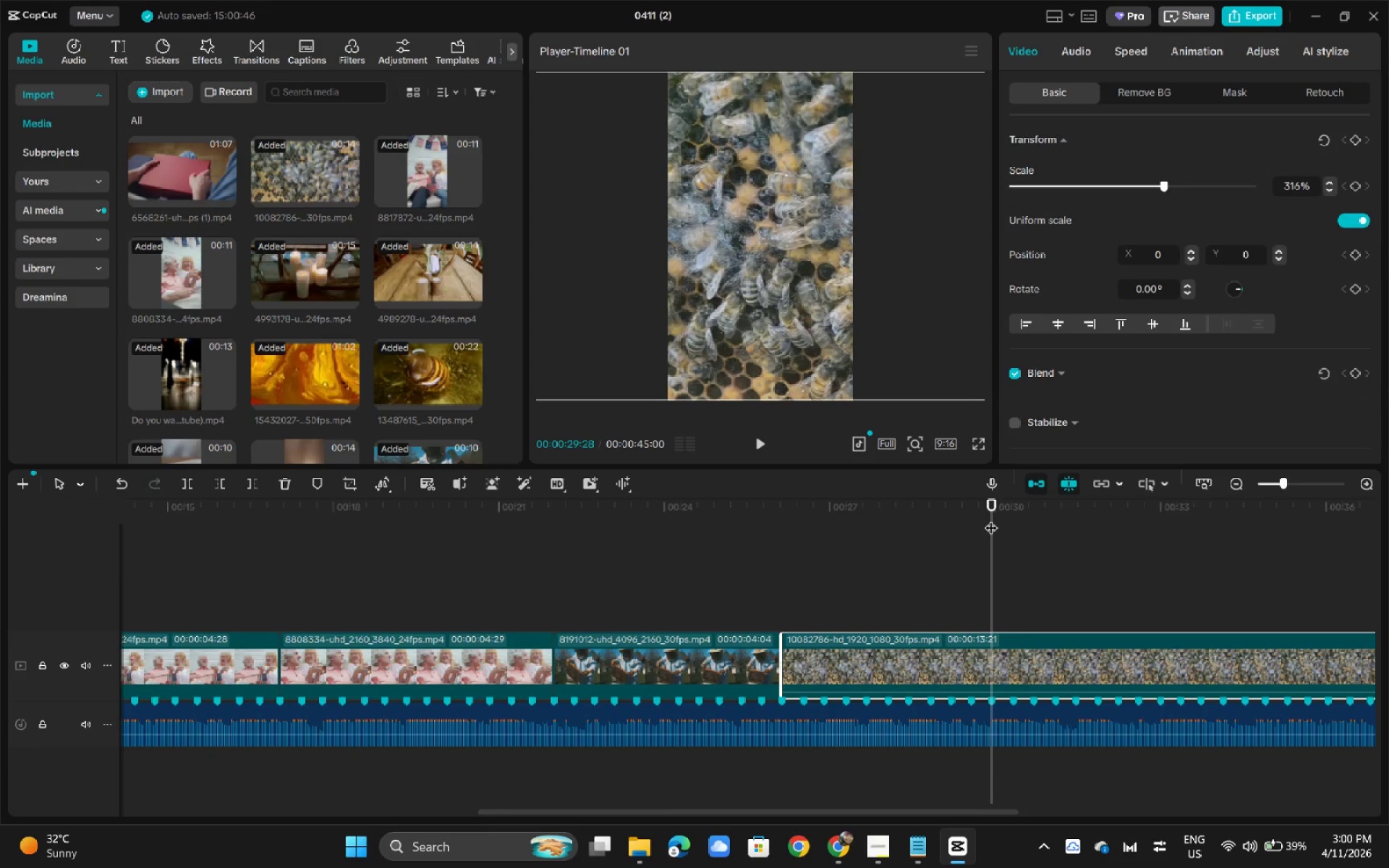 
key(Control+B)
 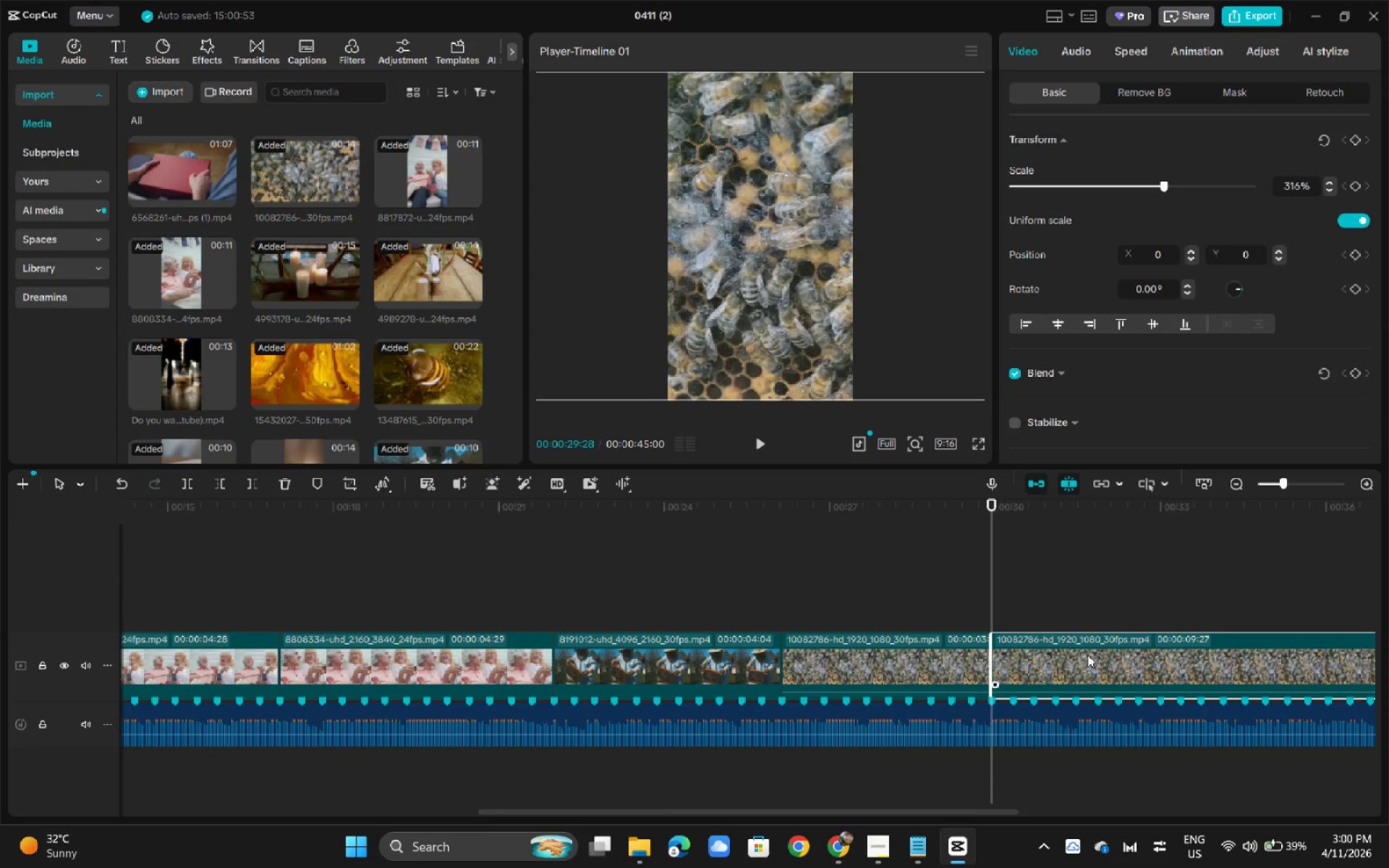 
left_click([1087, 655])
 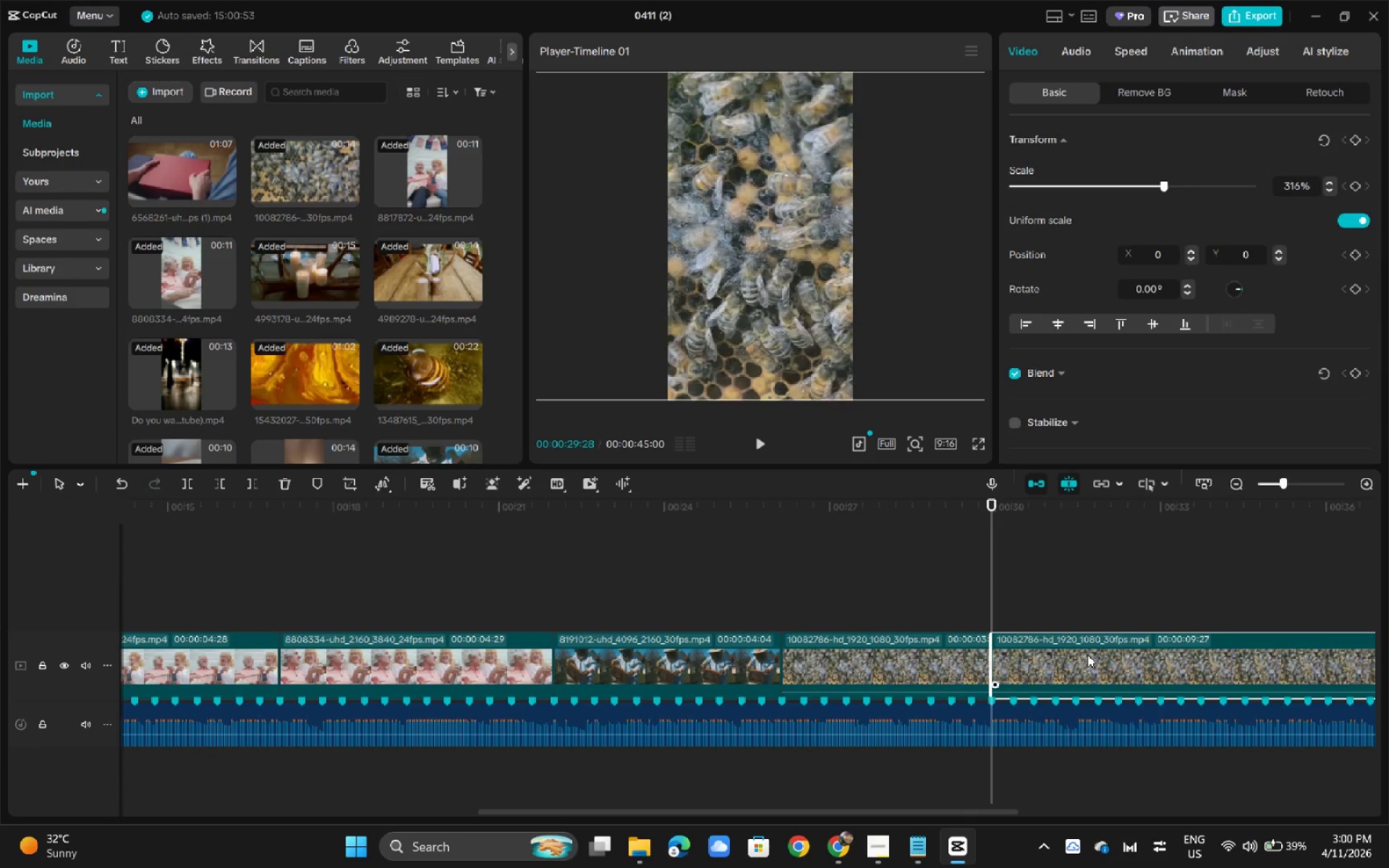 
key(Backspace)
 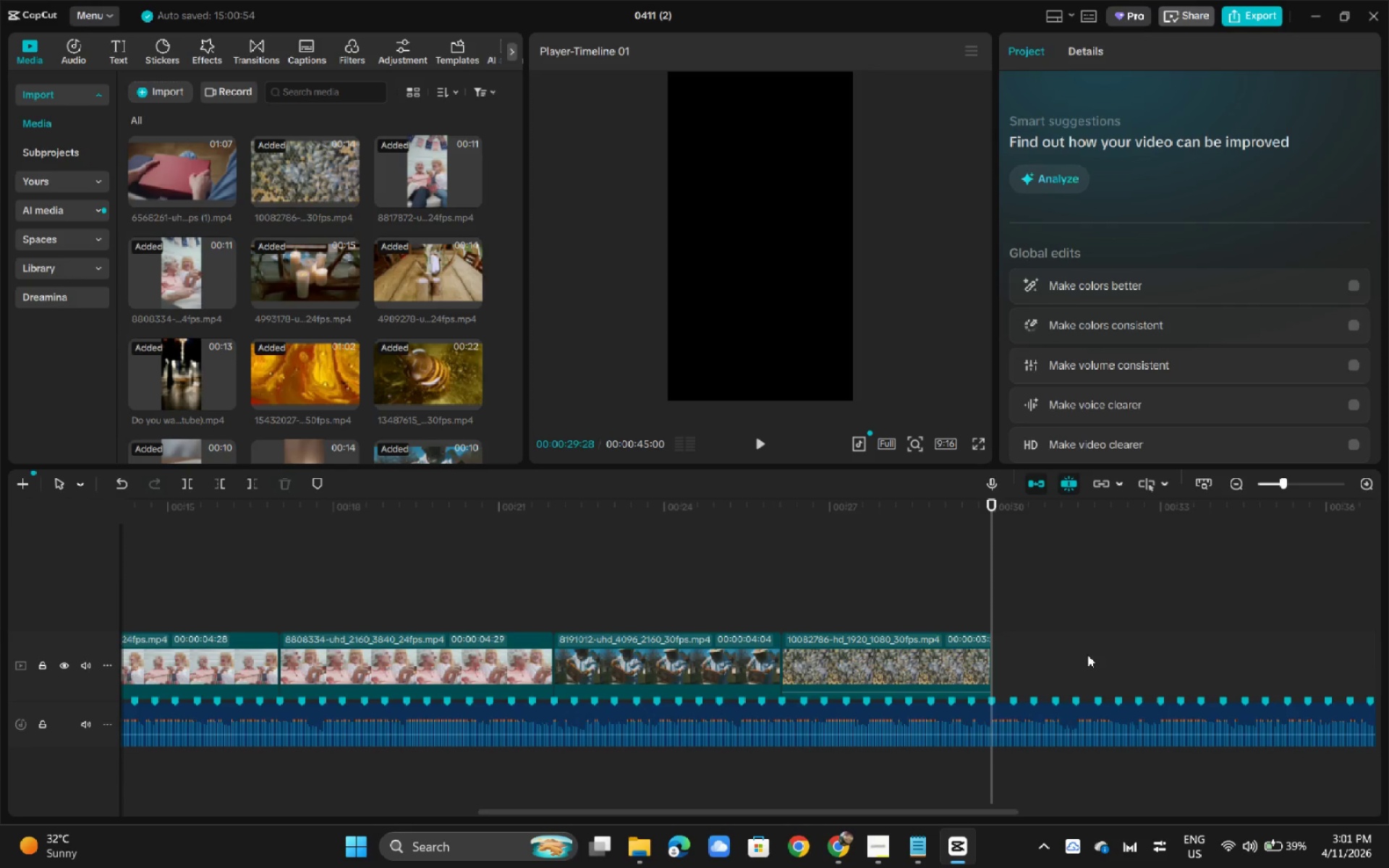 
wait(16.19)
 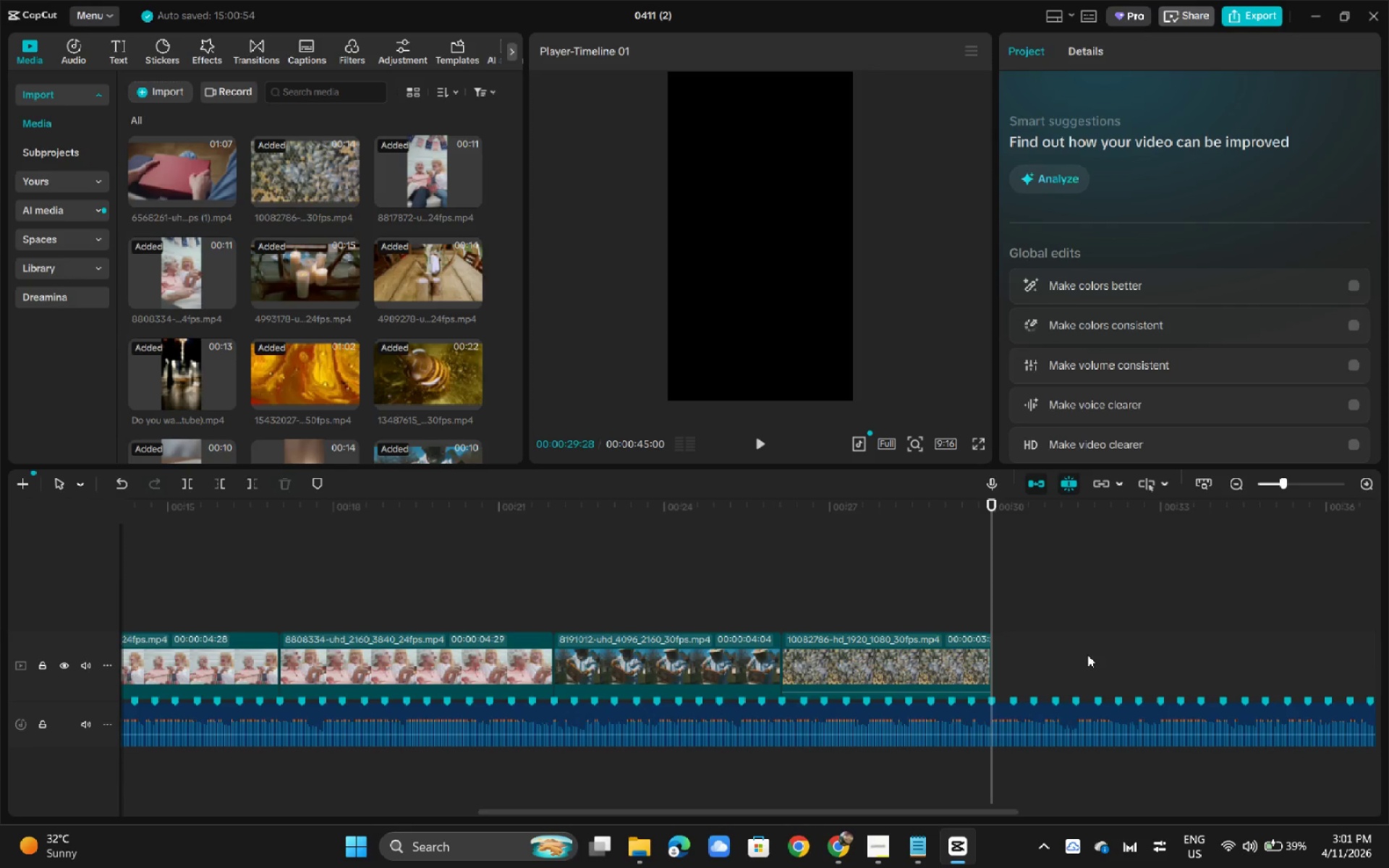 
key(Alt+AltLeft)